 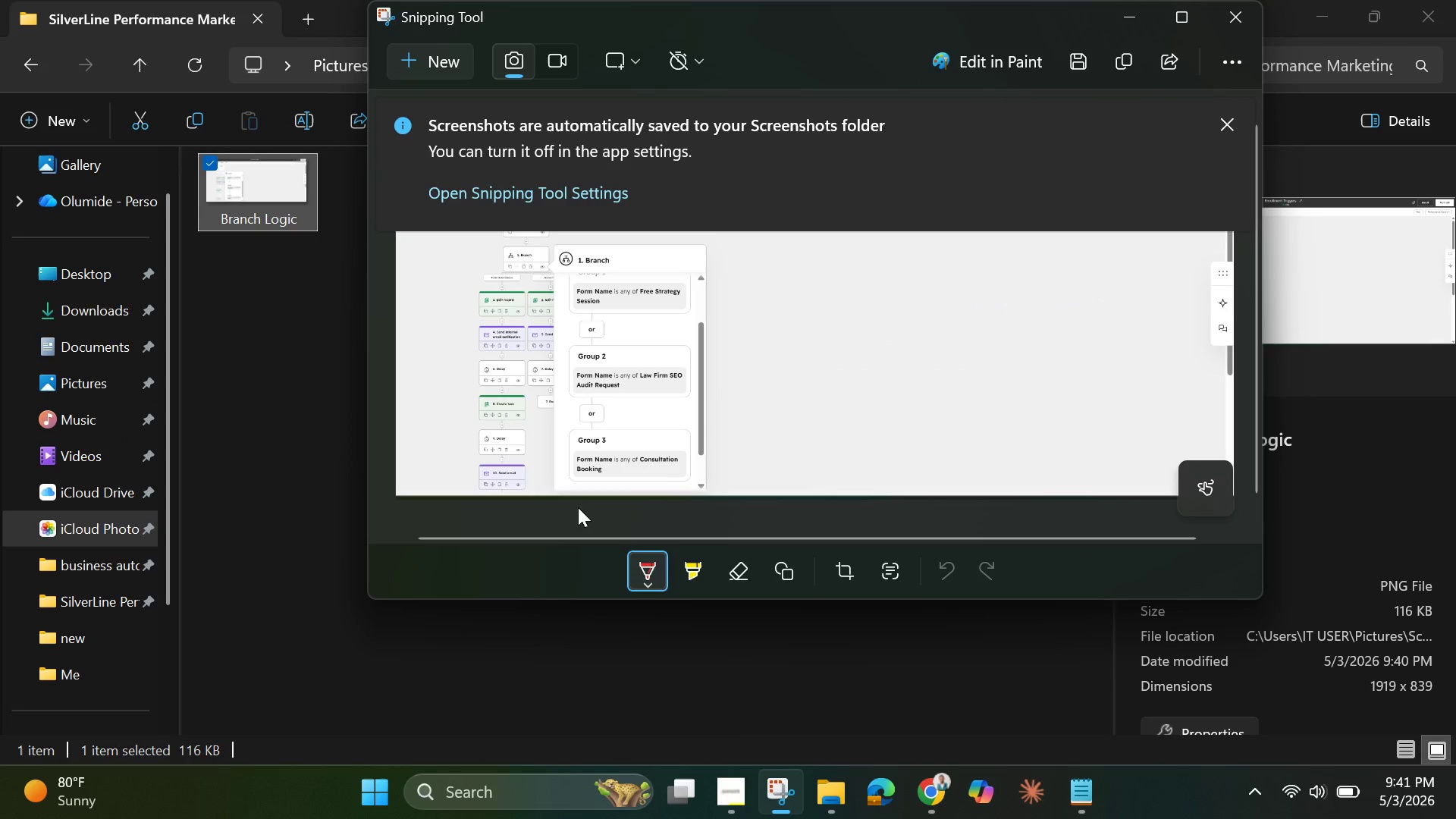 
left_click([293, 211])
 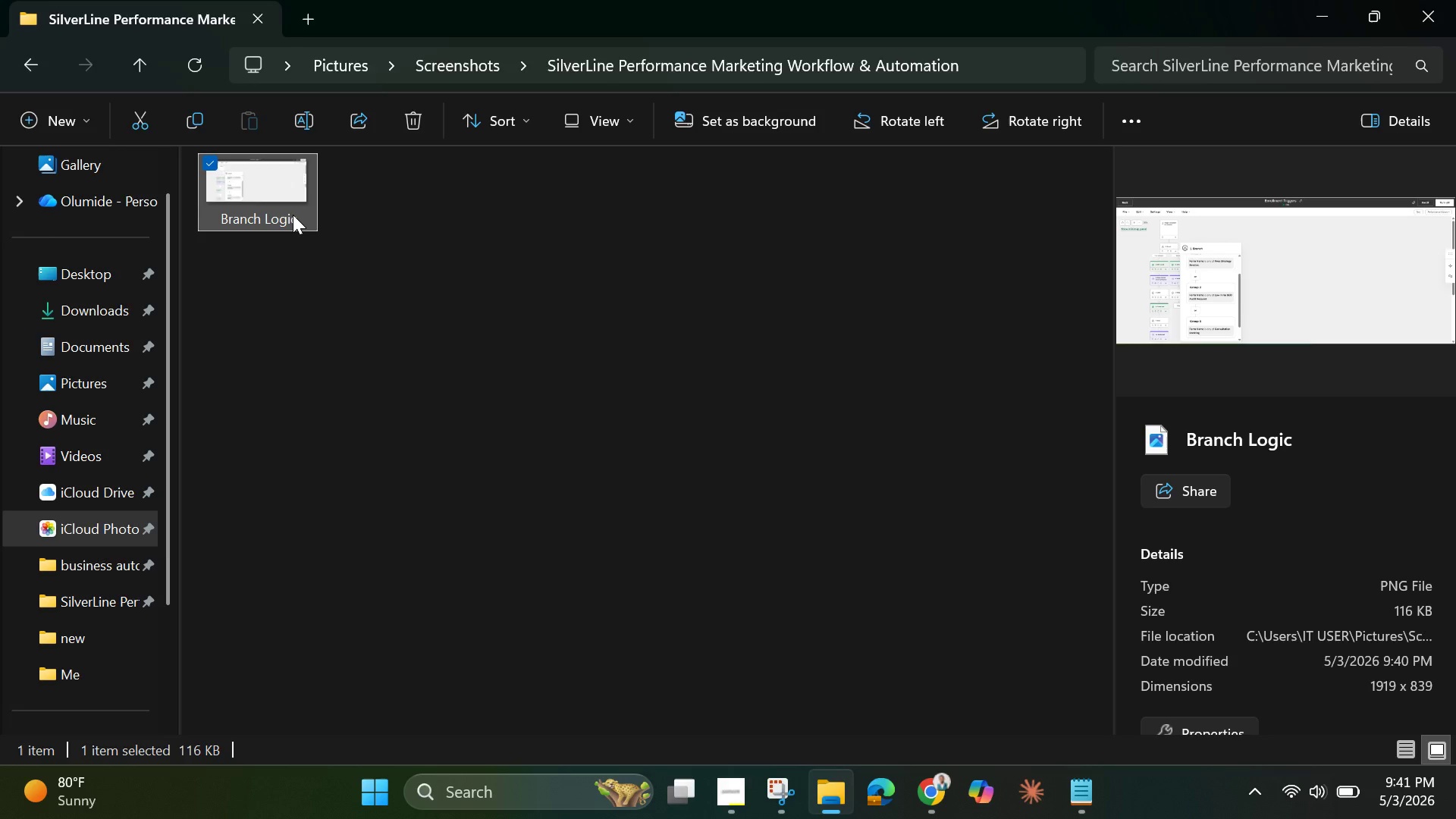 
left_click([293, 215])
 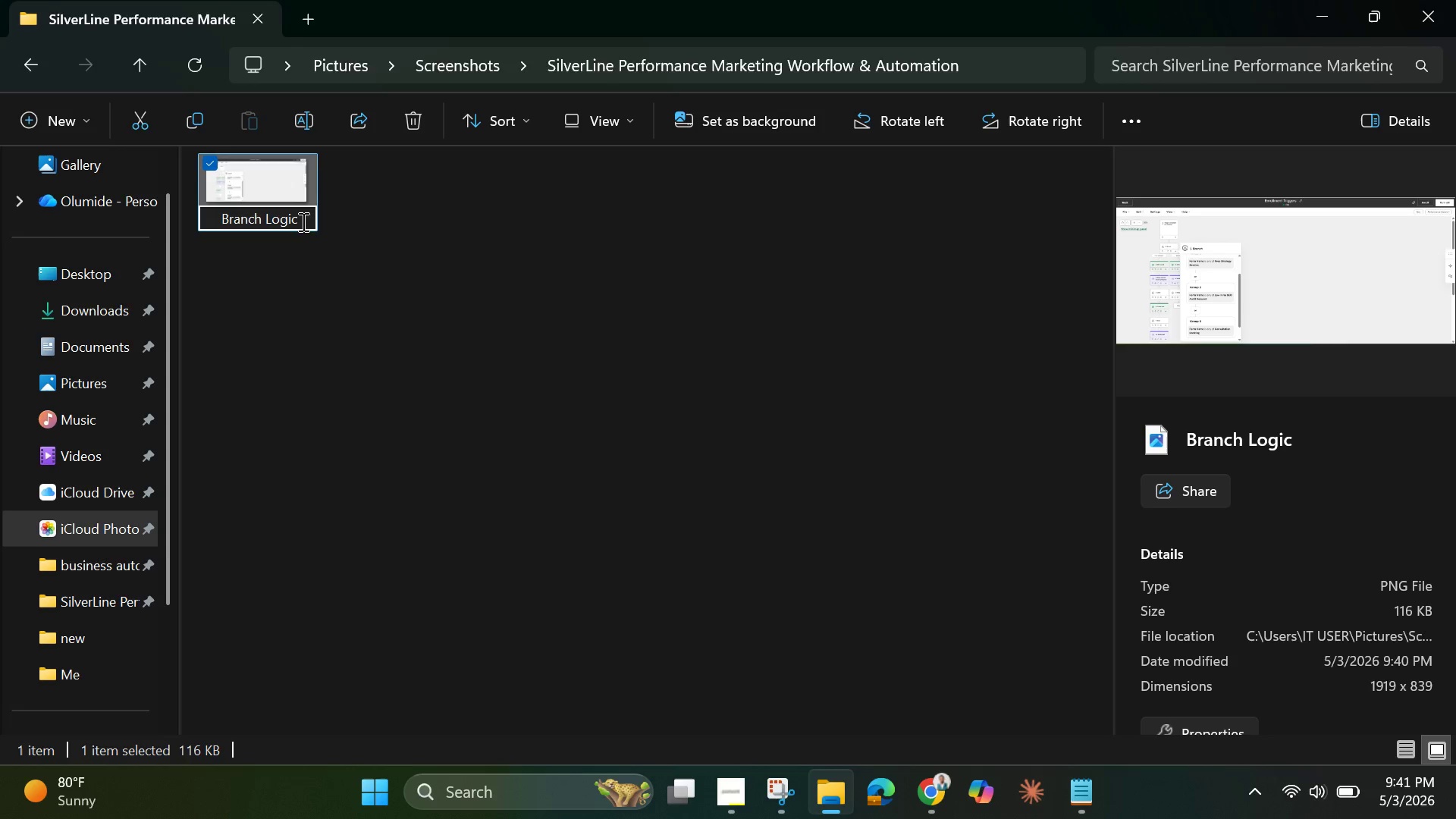 
left_click([307, 226])
 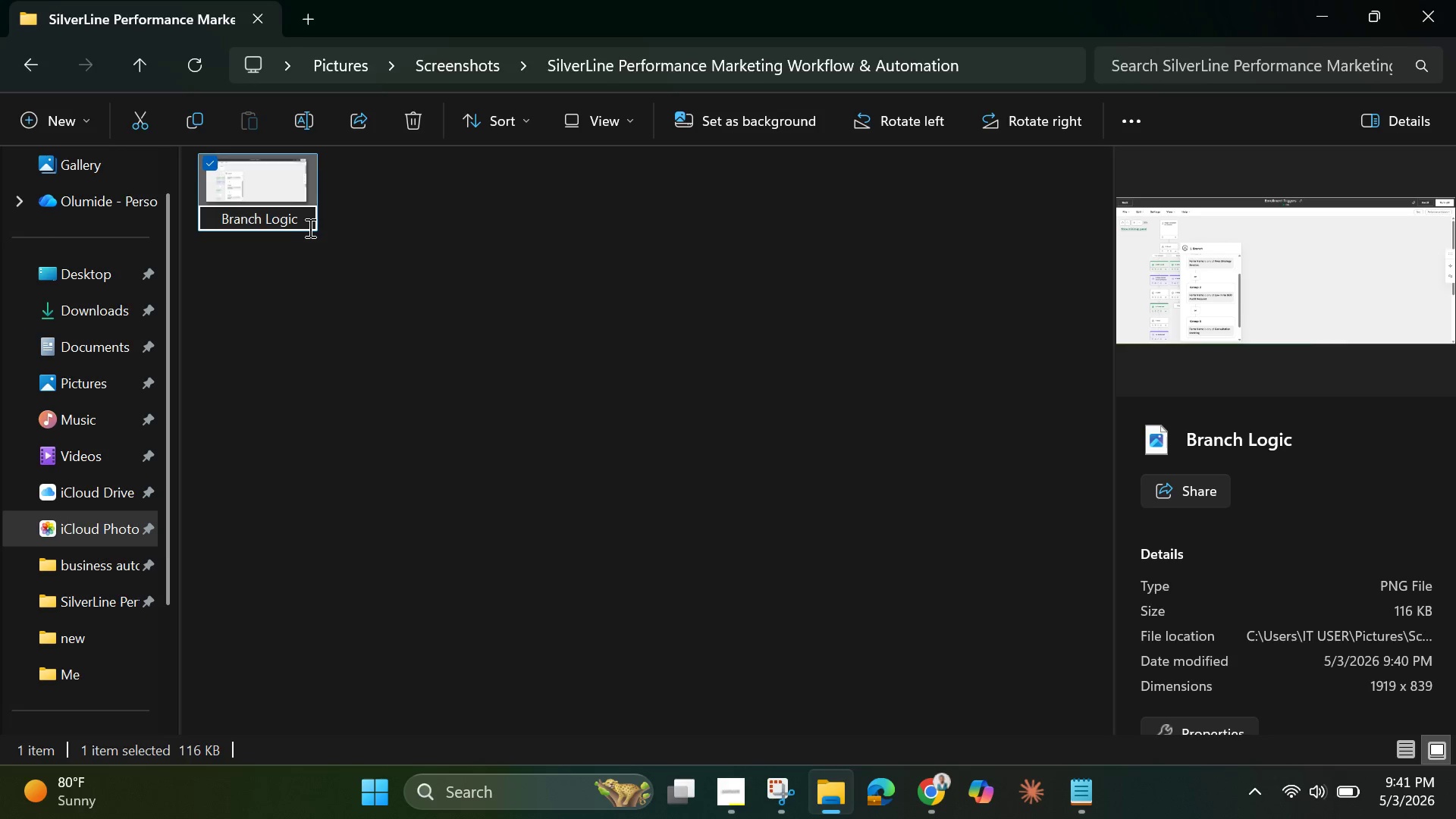 
key(Space)
 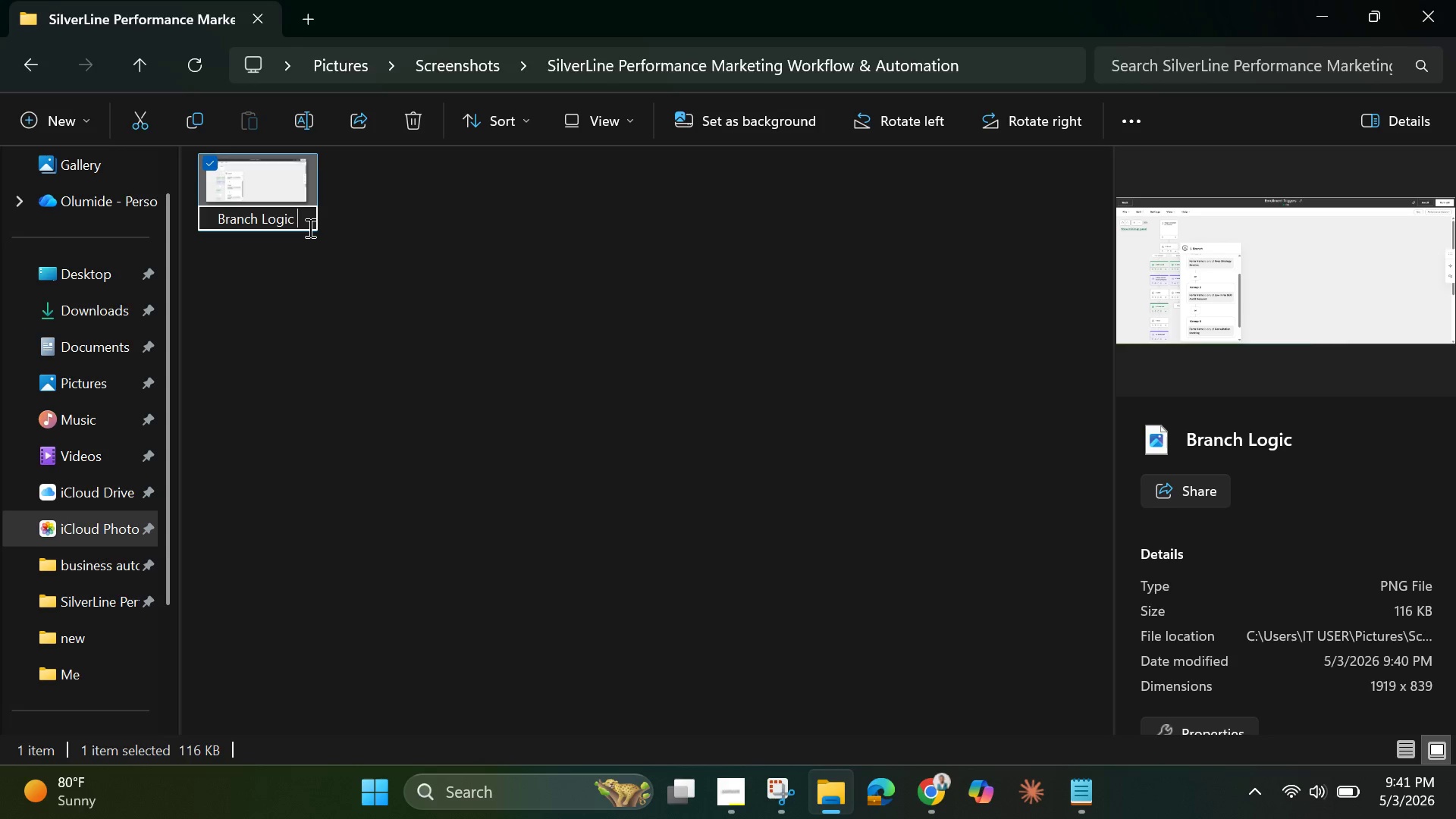 
key(Control+V)
 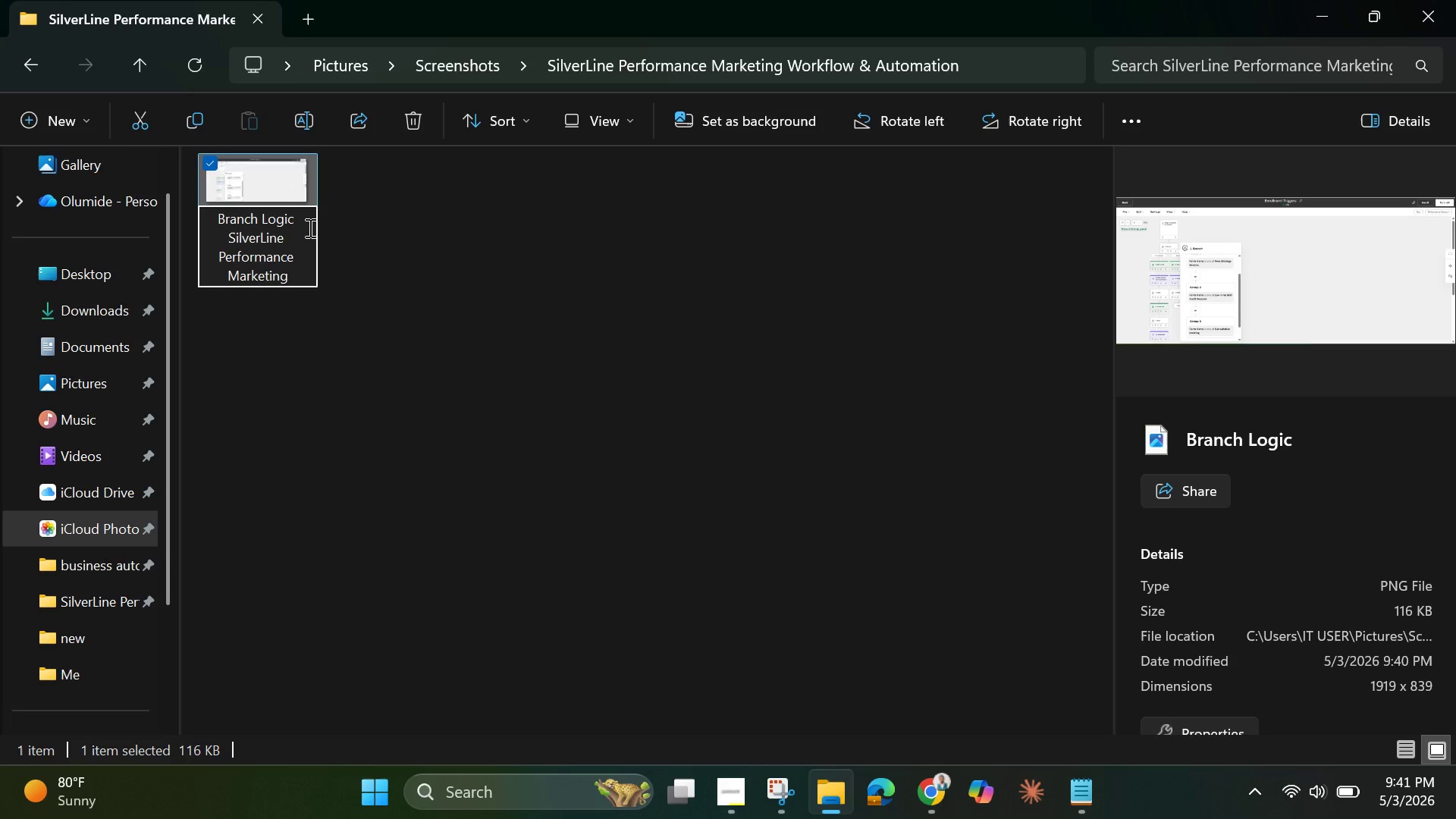 
key(Enter)
 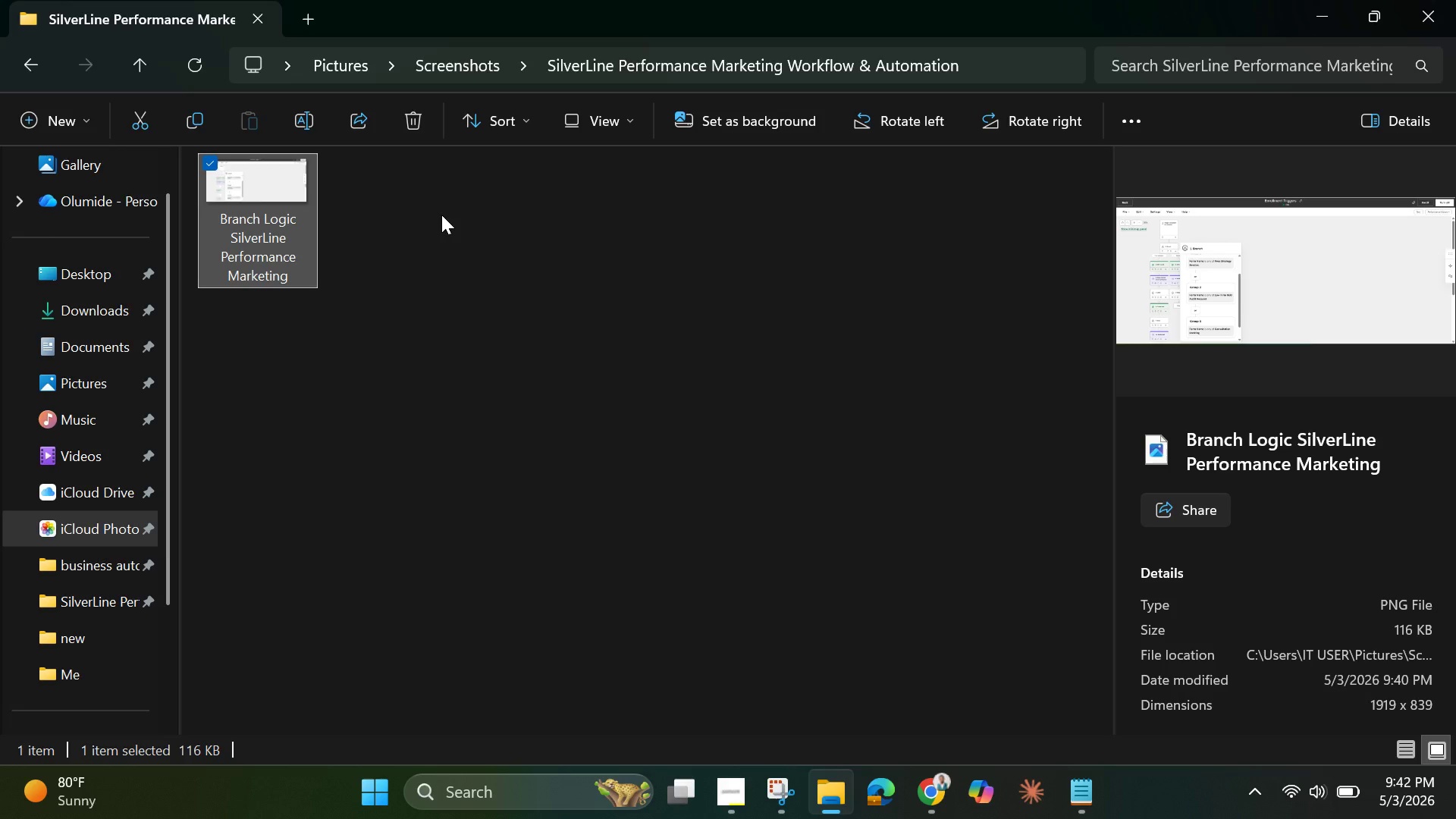 
wait(41.28)
 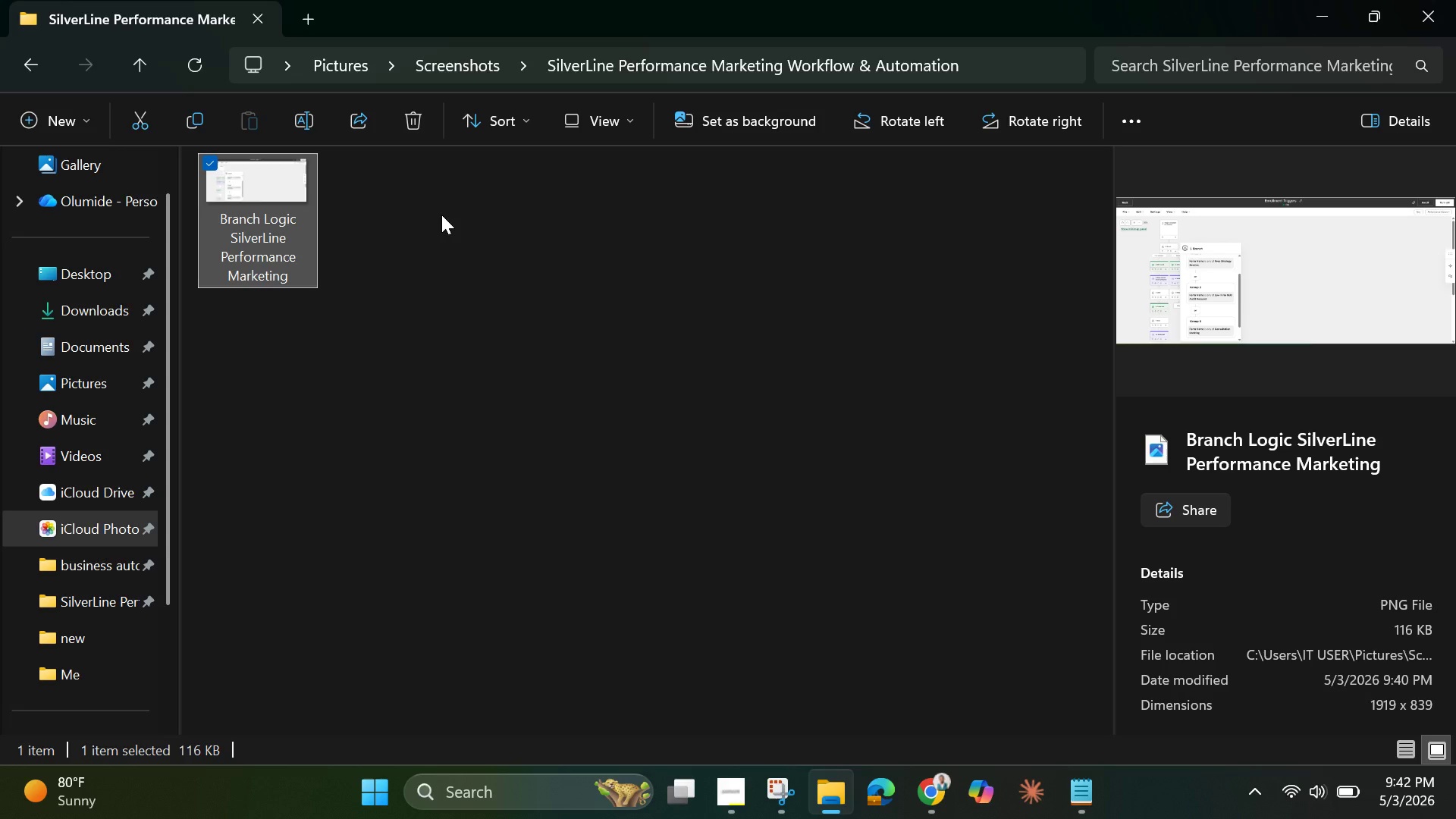 
left_click([738, 779])